 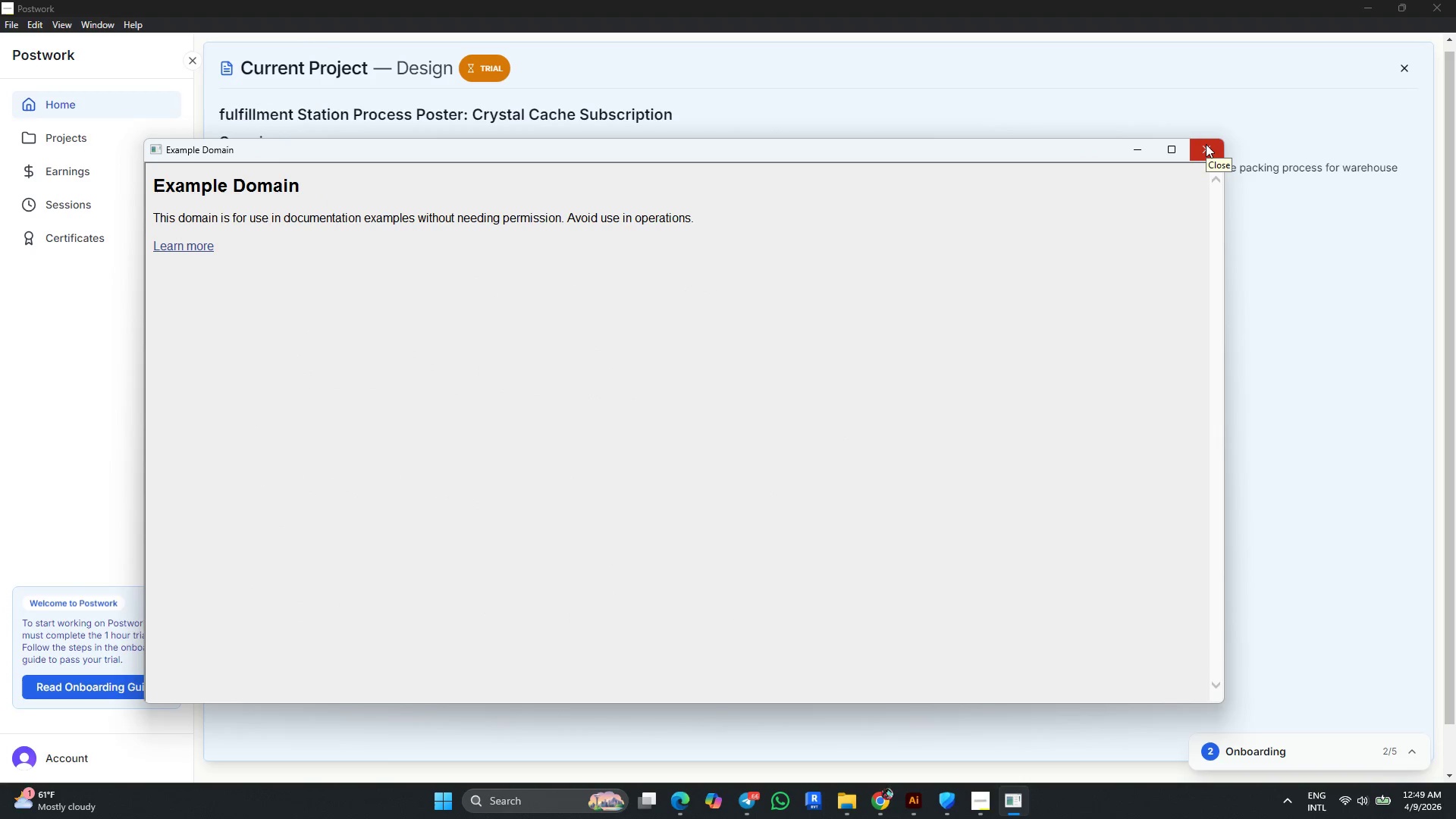 
left_click([187, 242])
 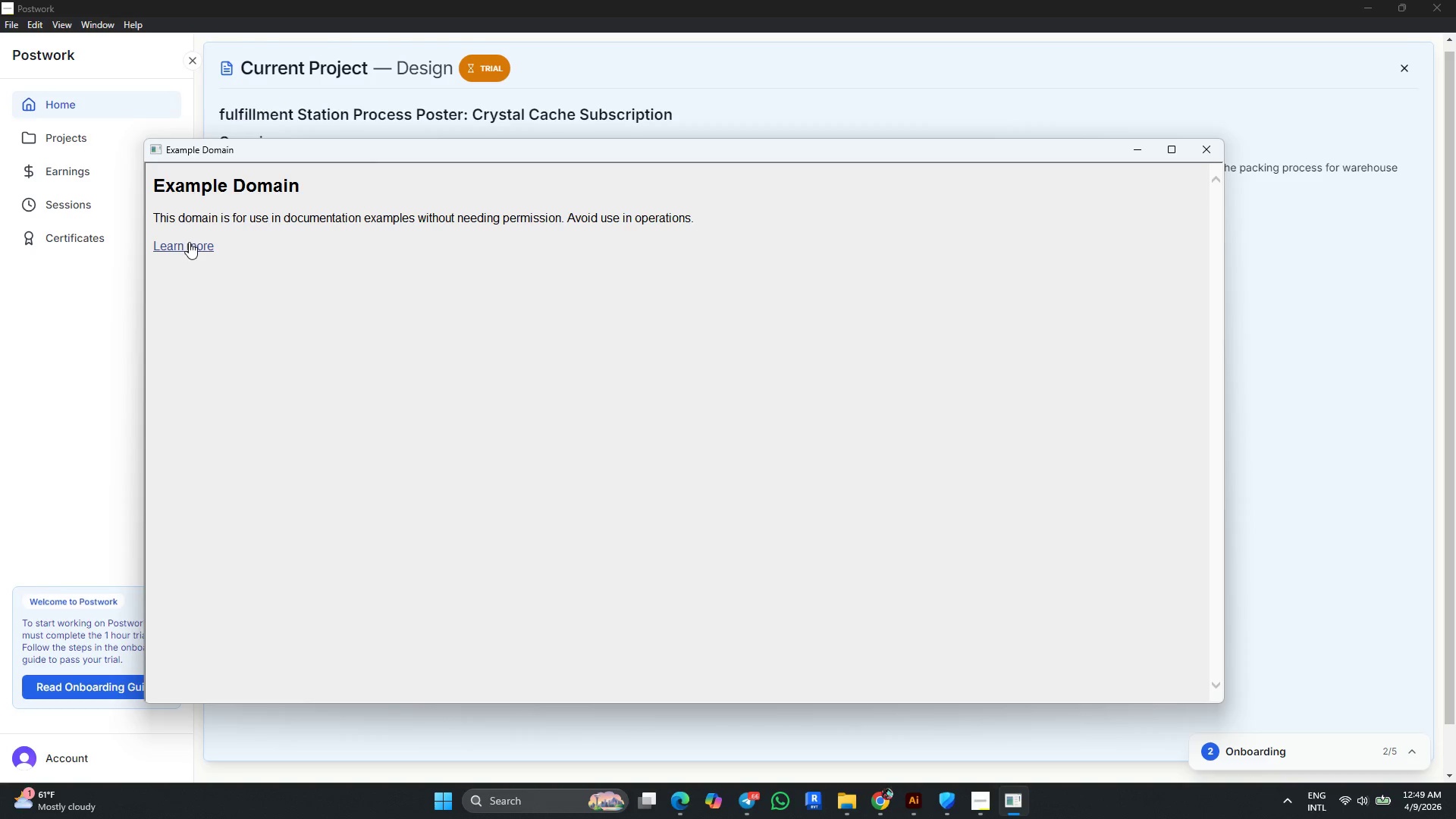 
left_click([191, 243])
 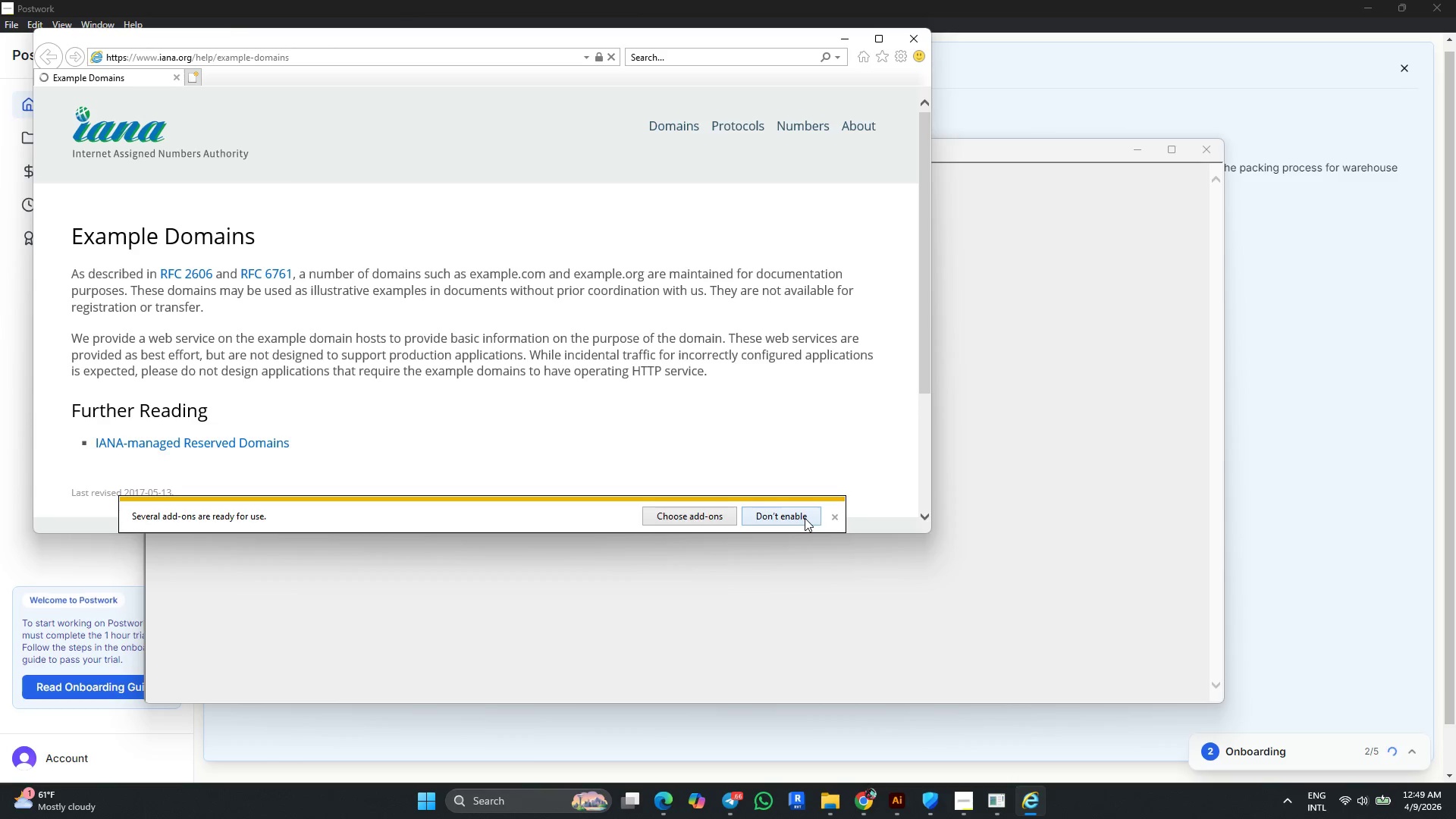 
wait(11.11)
 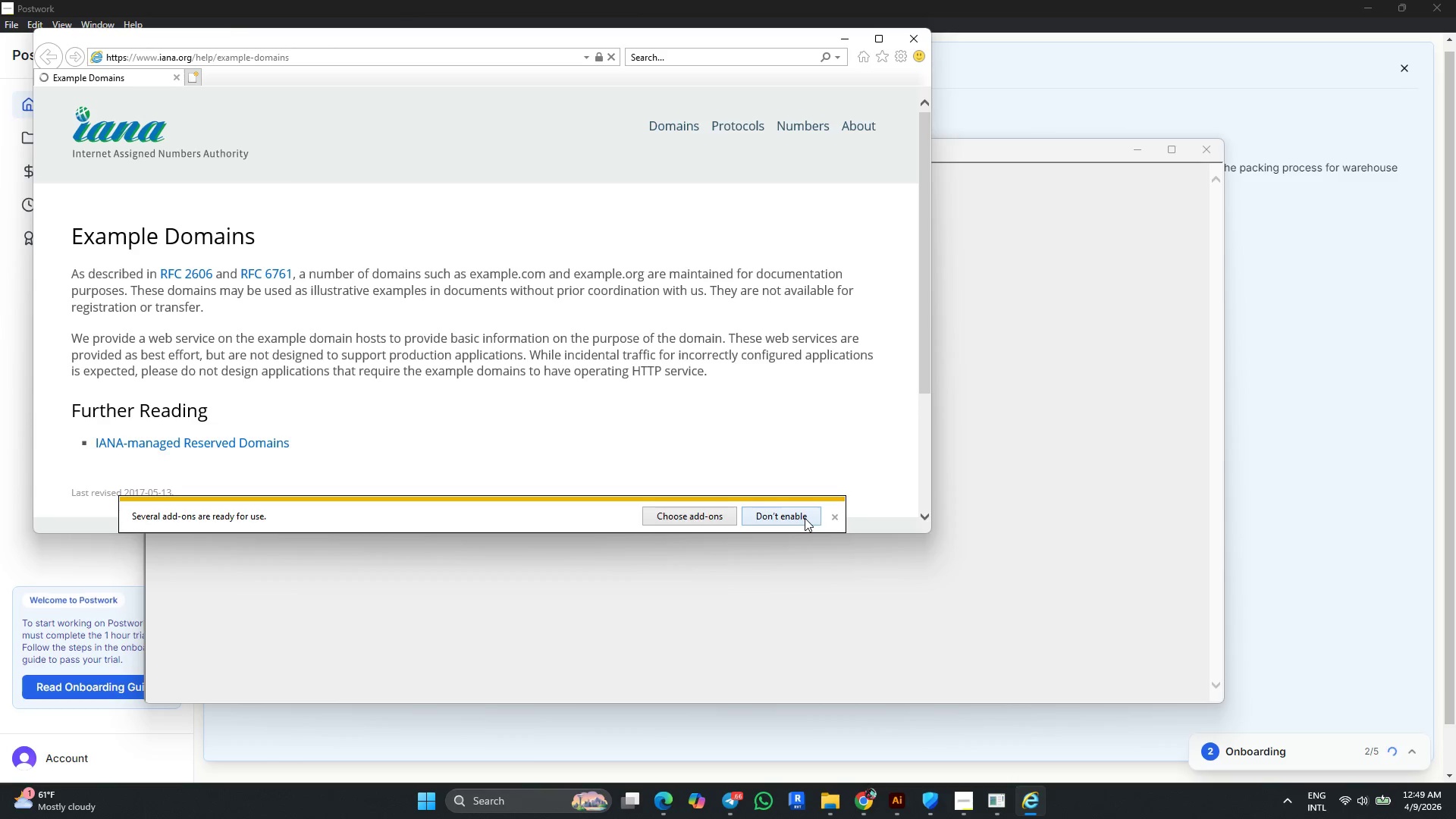 
scroll: coordinate [744, 431], scroll_direction: down, amount: 3.0
 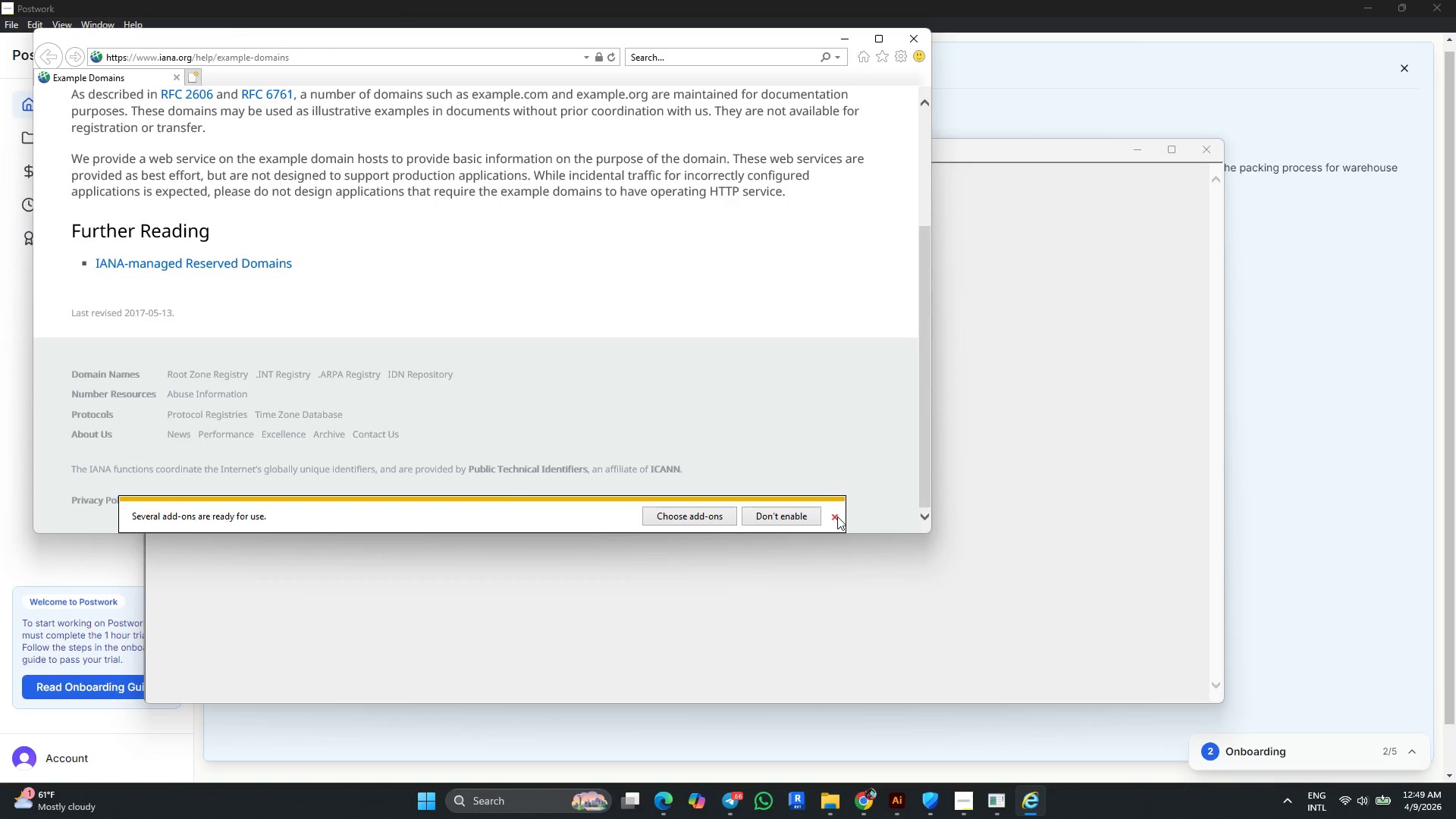 
wait(11.66)
 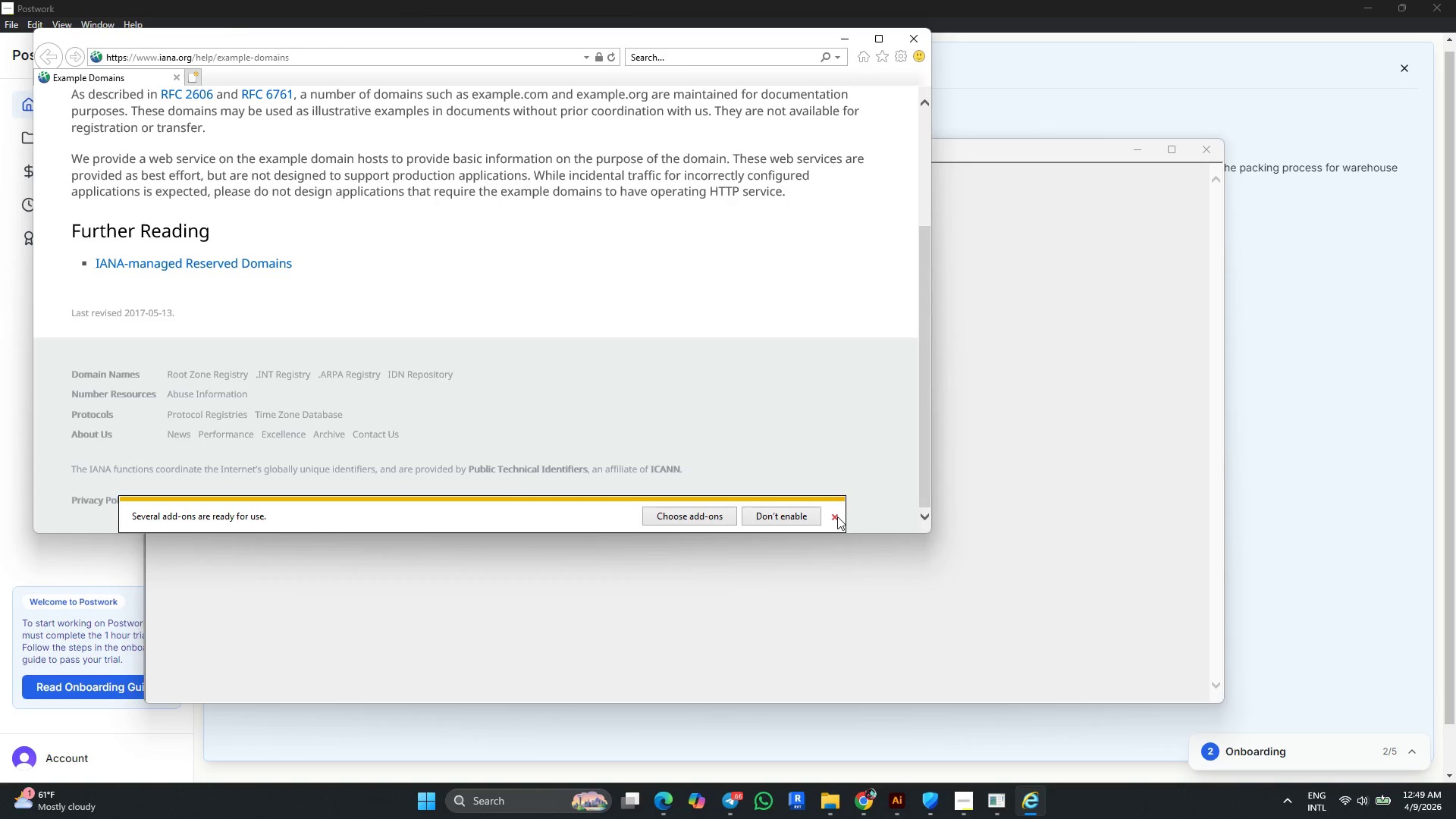 
left_click([1207, 153])